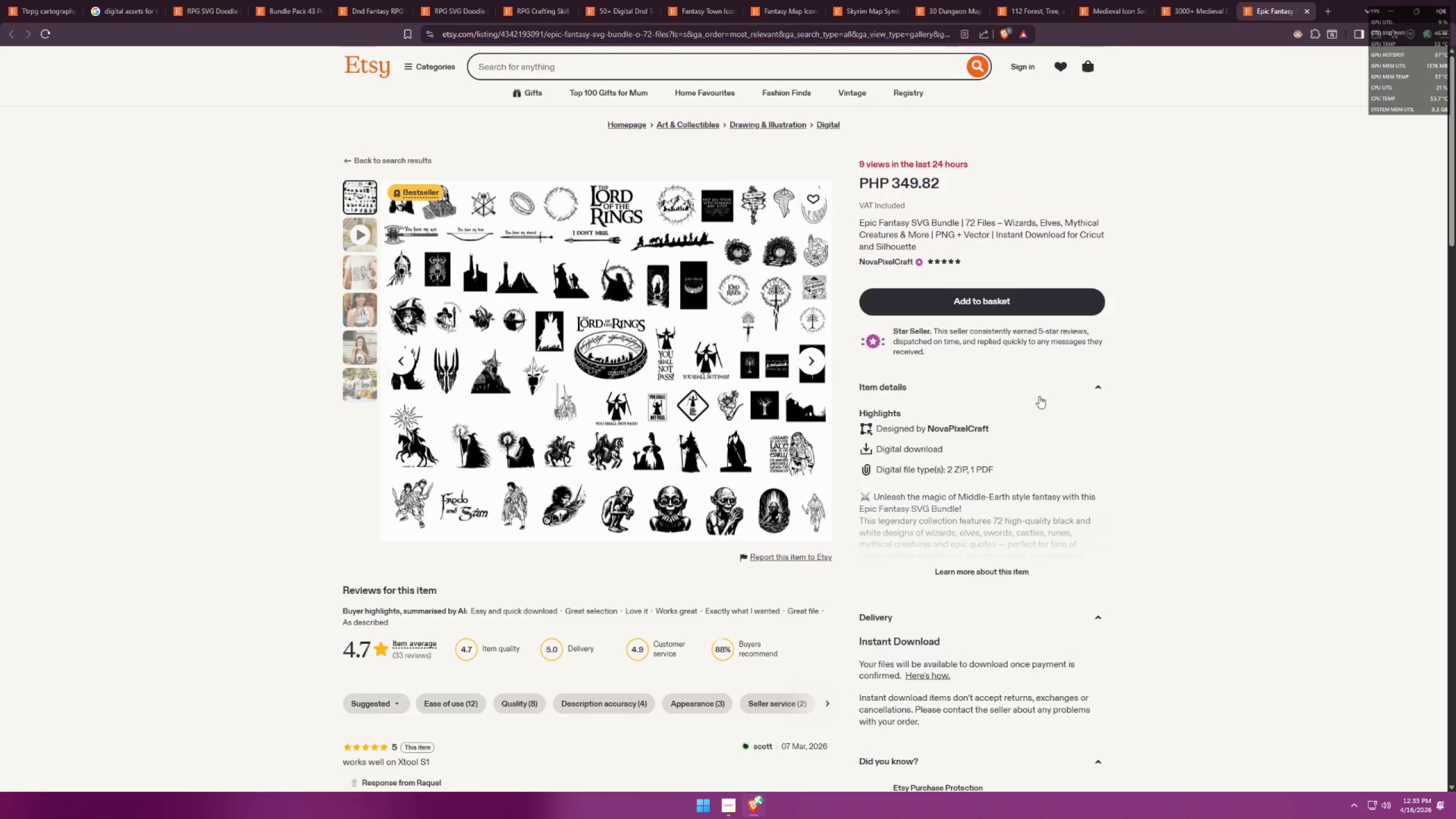 
scroll: coordinate [1038, 427], scroll_direction: down, amount: 4.0
 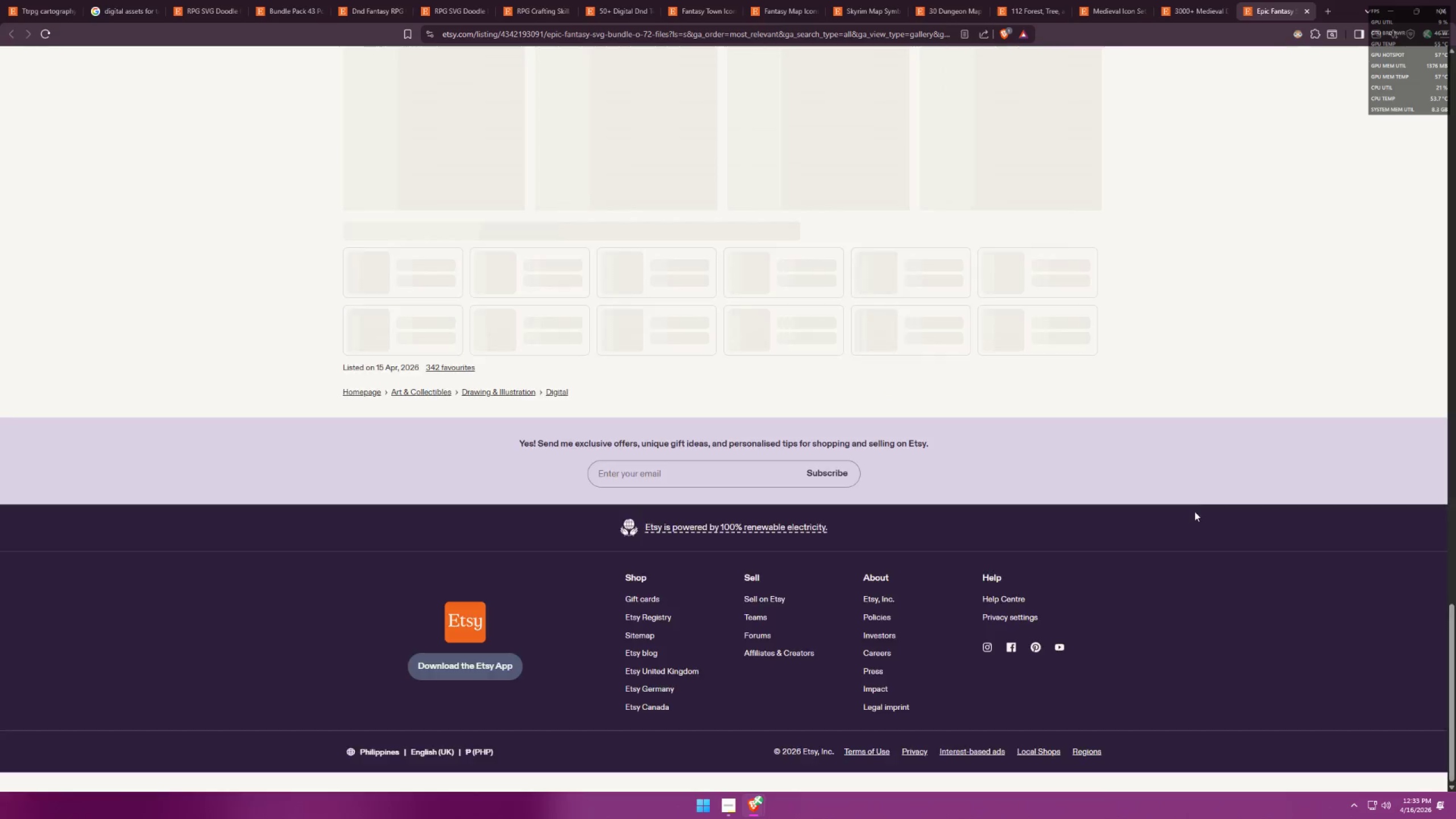 
scroll: coordinate [1200, 491], scroll_direction: up, amount: 5.0
 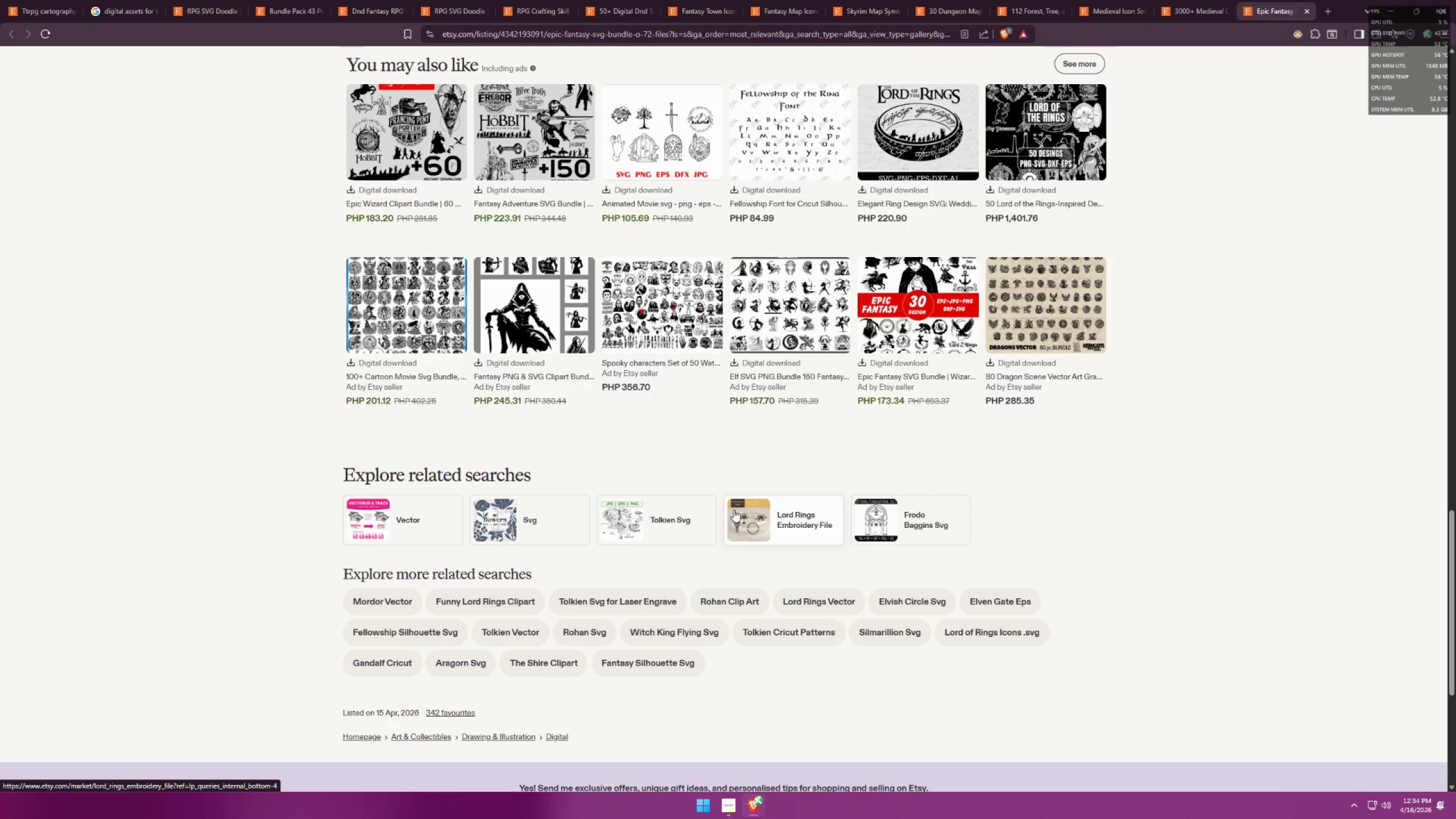 
wait(58.34)
 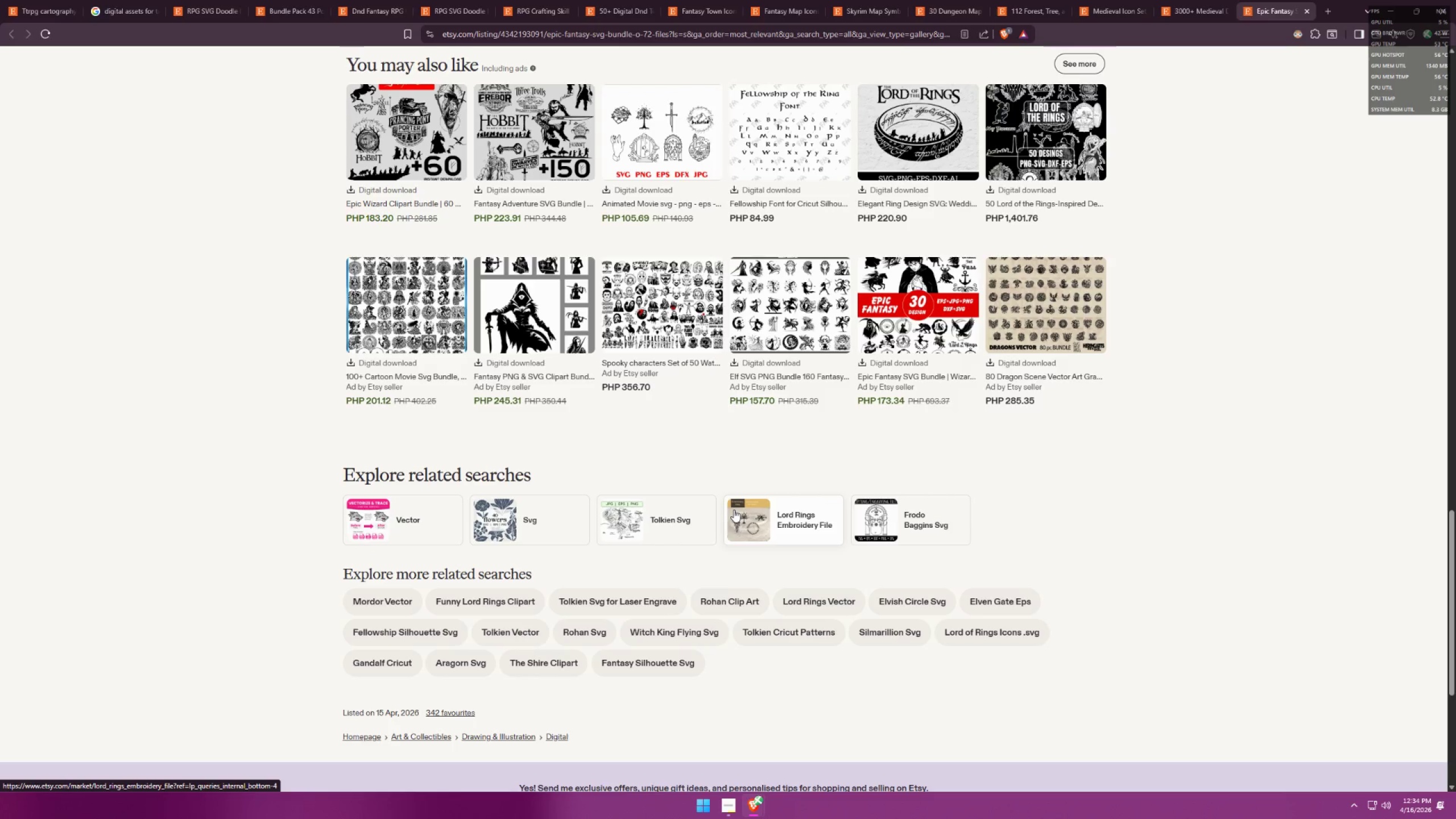 
scroll: coordinate [924, 524], scroll_direction: up, amount: 4.0
 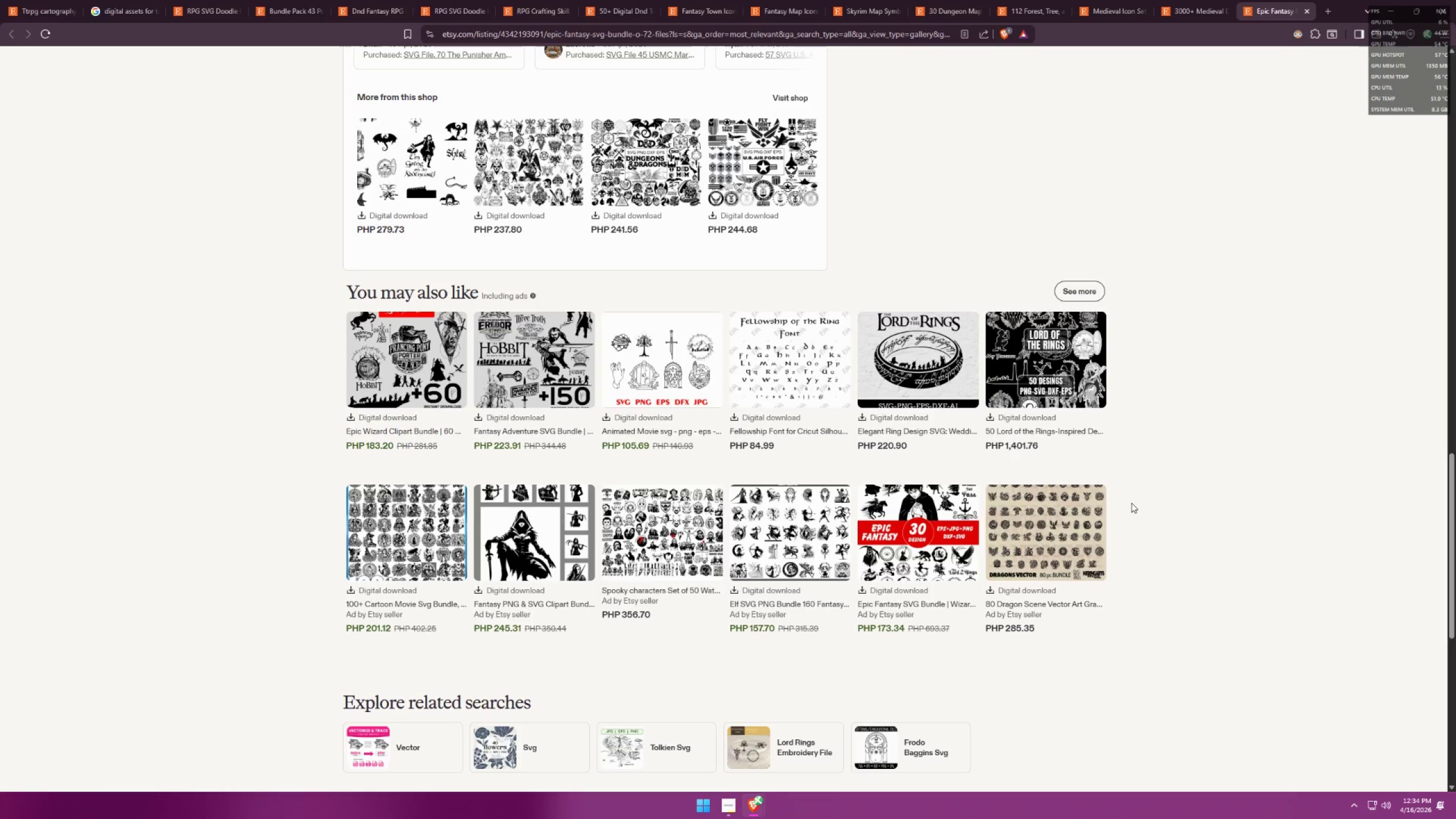 
mouse_move([417, 369])
 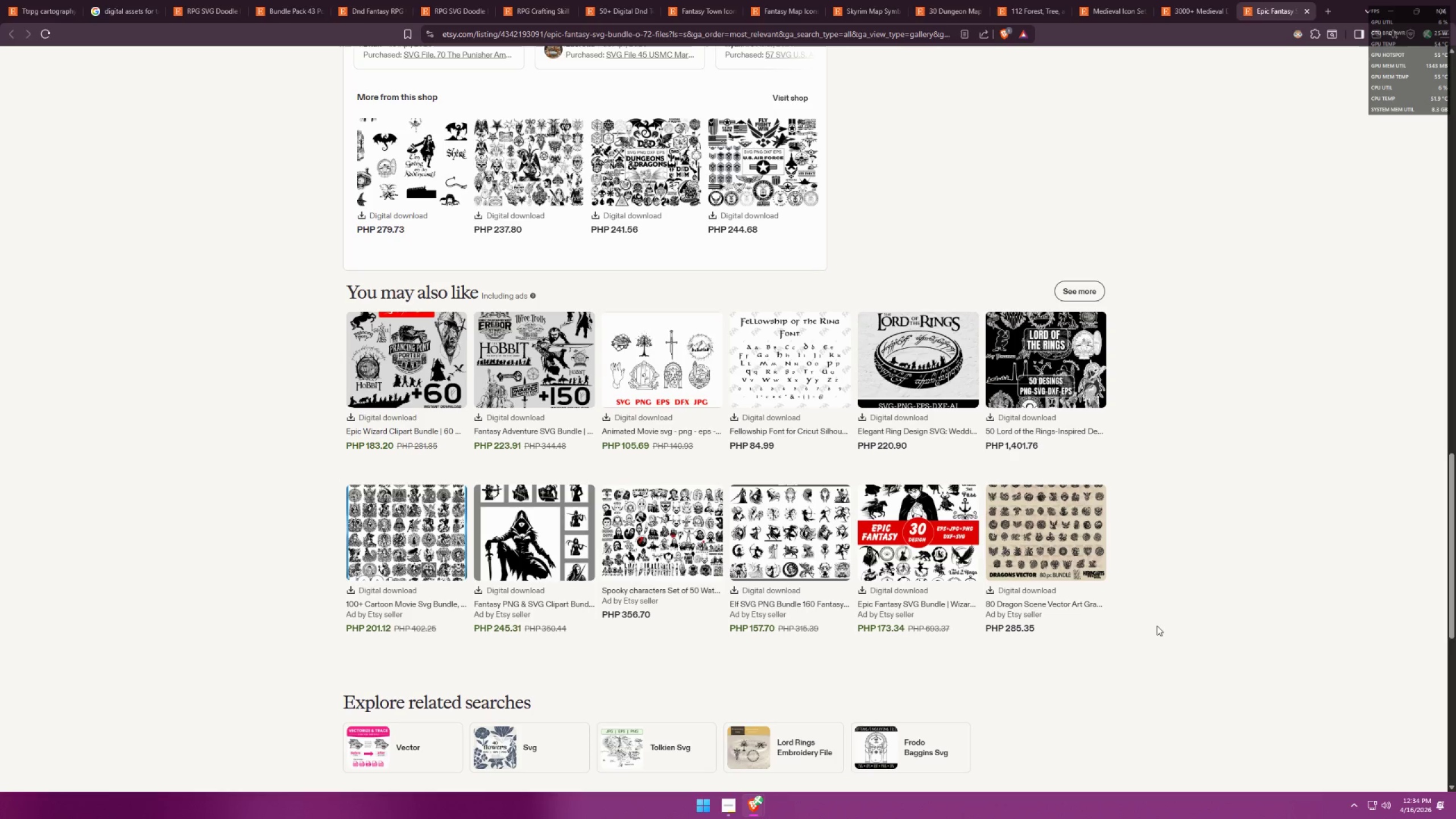 
scroll: coordinate [1159, 622], scroll_direction: down, amount: 4.0
 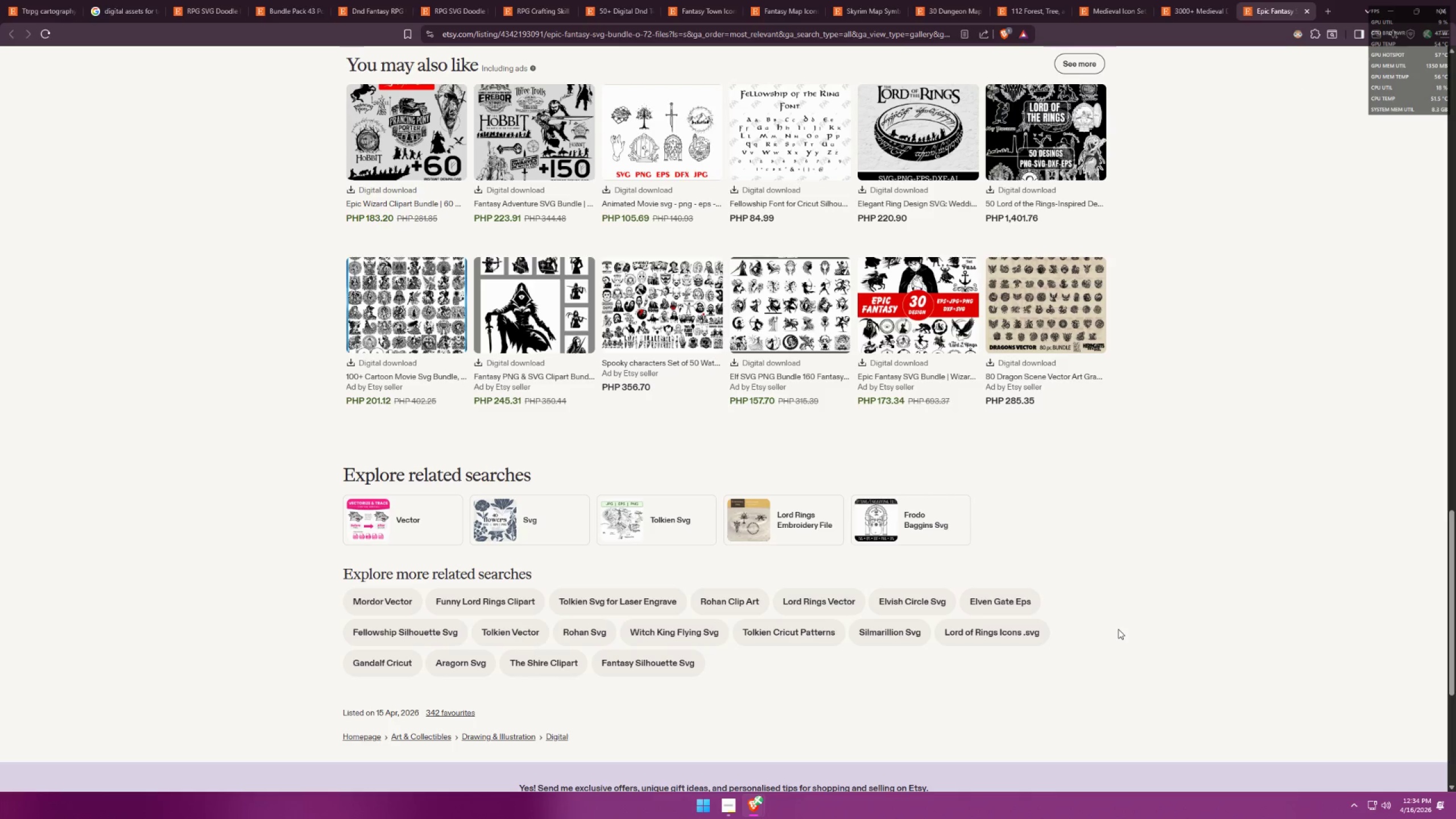 
wait(5.98)
 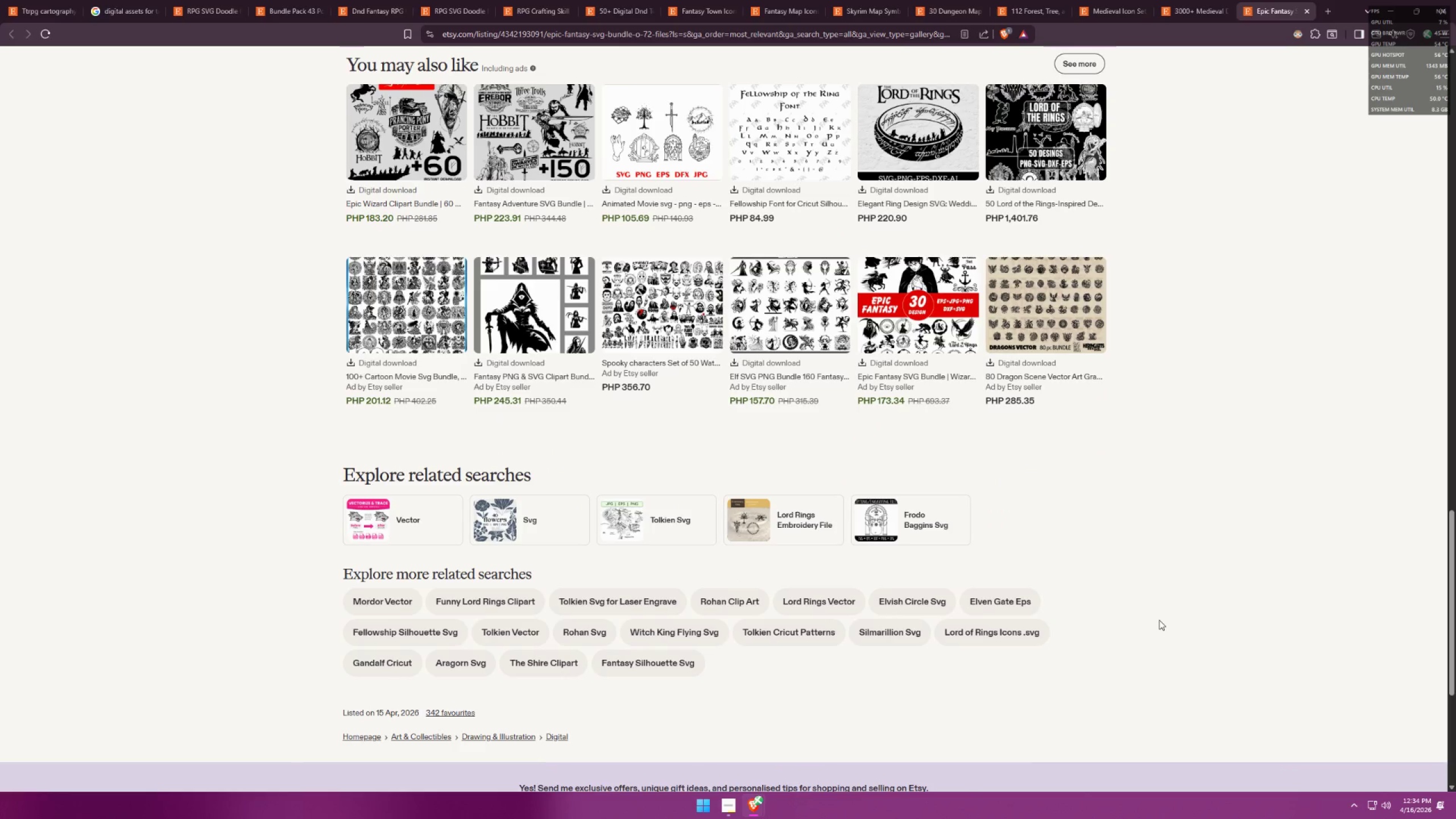 
key(Alt+AltLeft)
 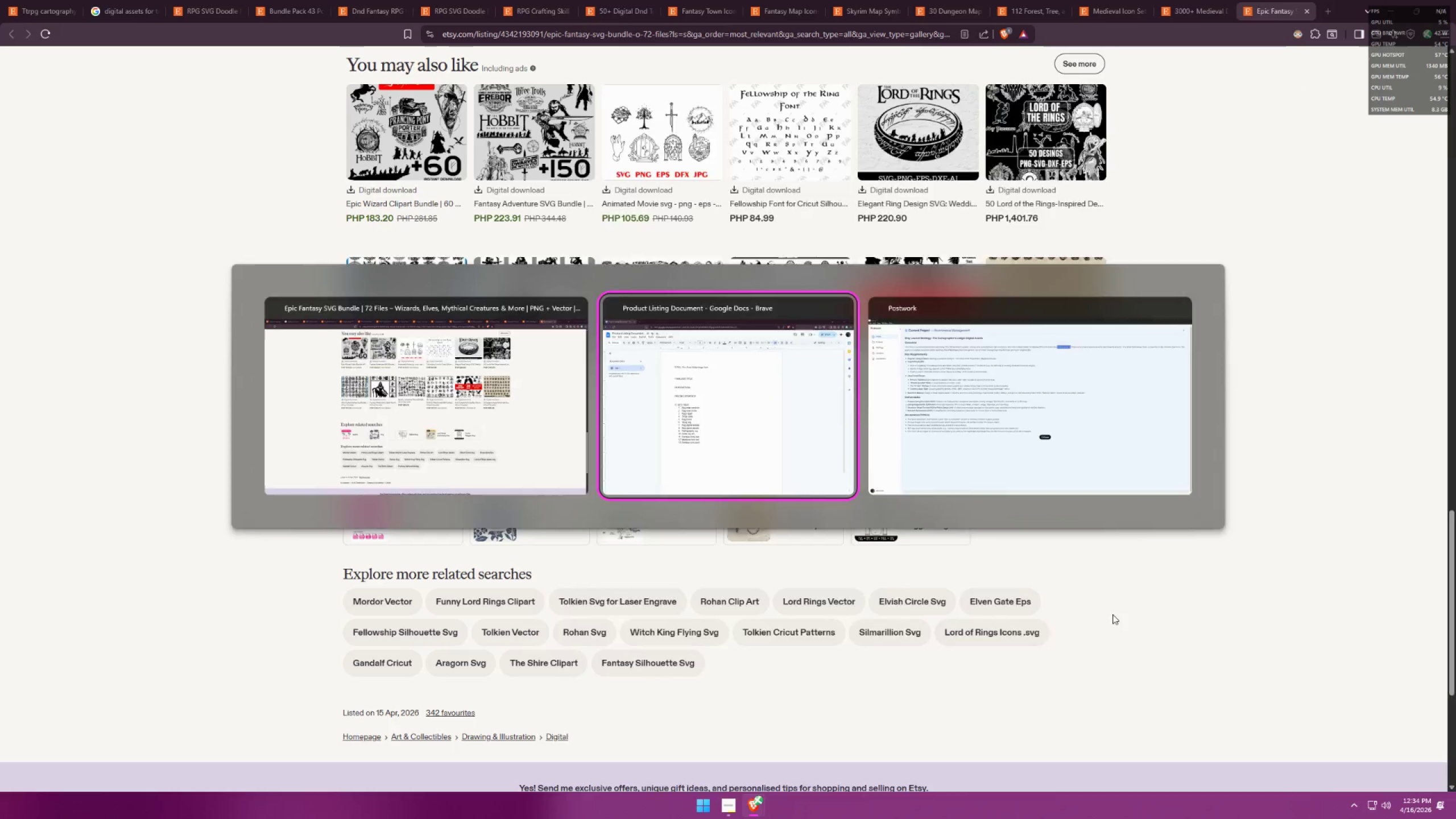 
key(Alt+Tab)
 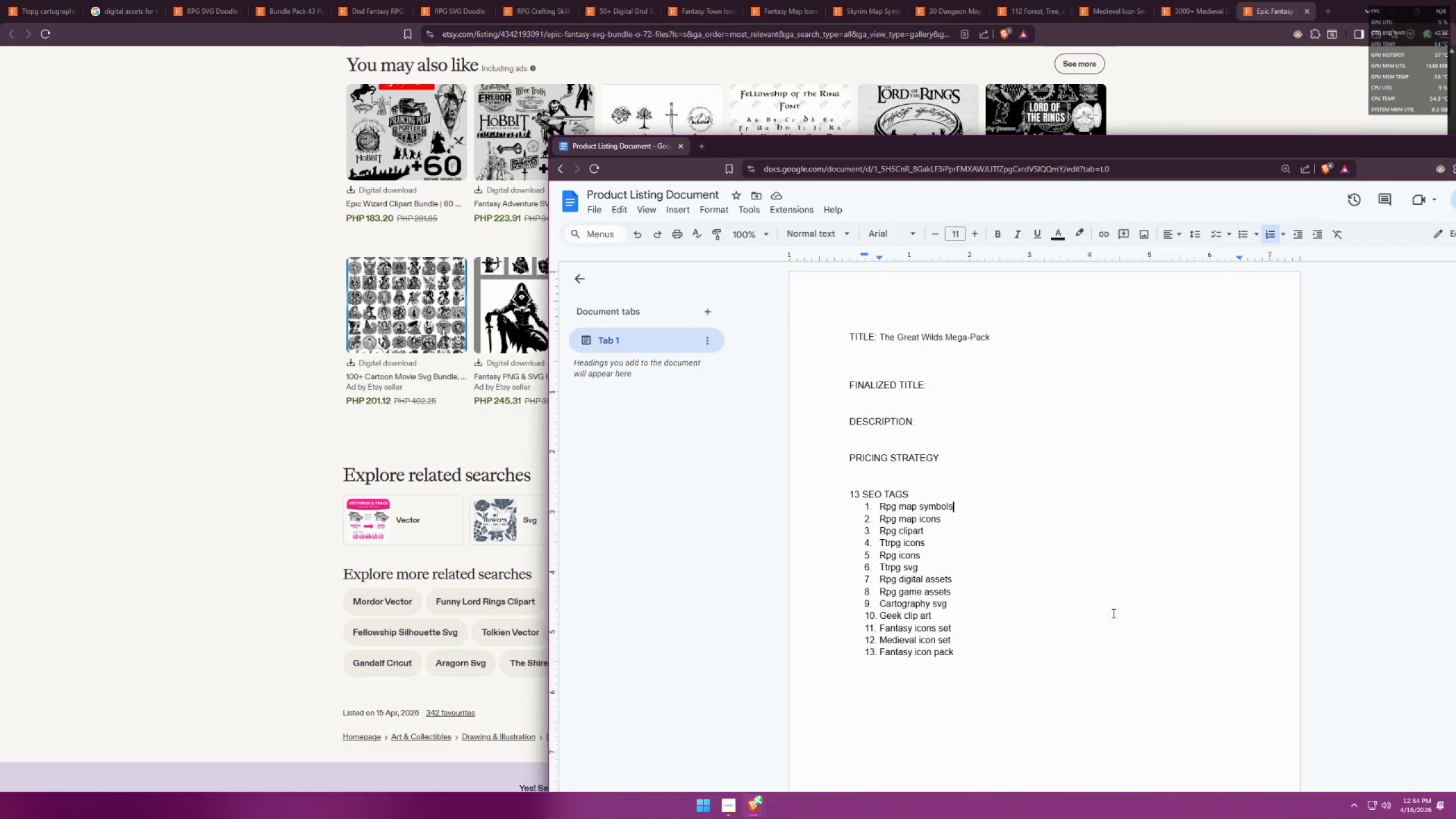 
key(Alt+AltLeft)
 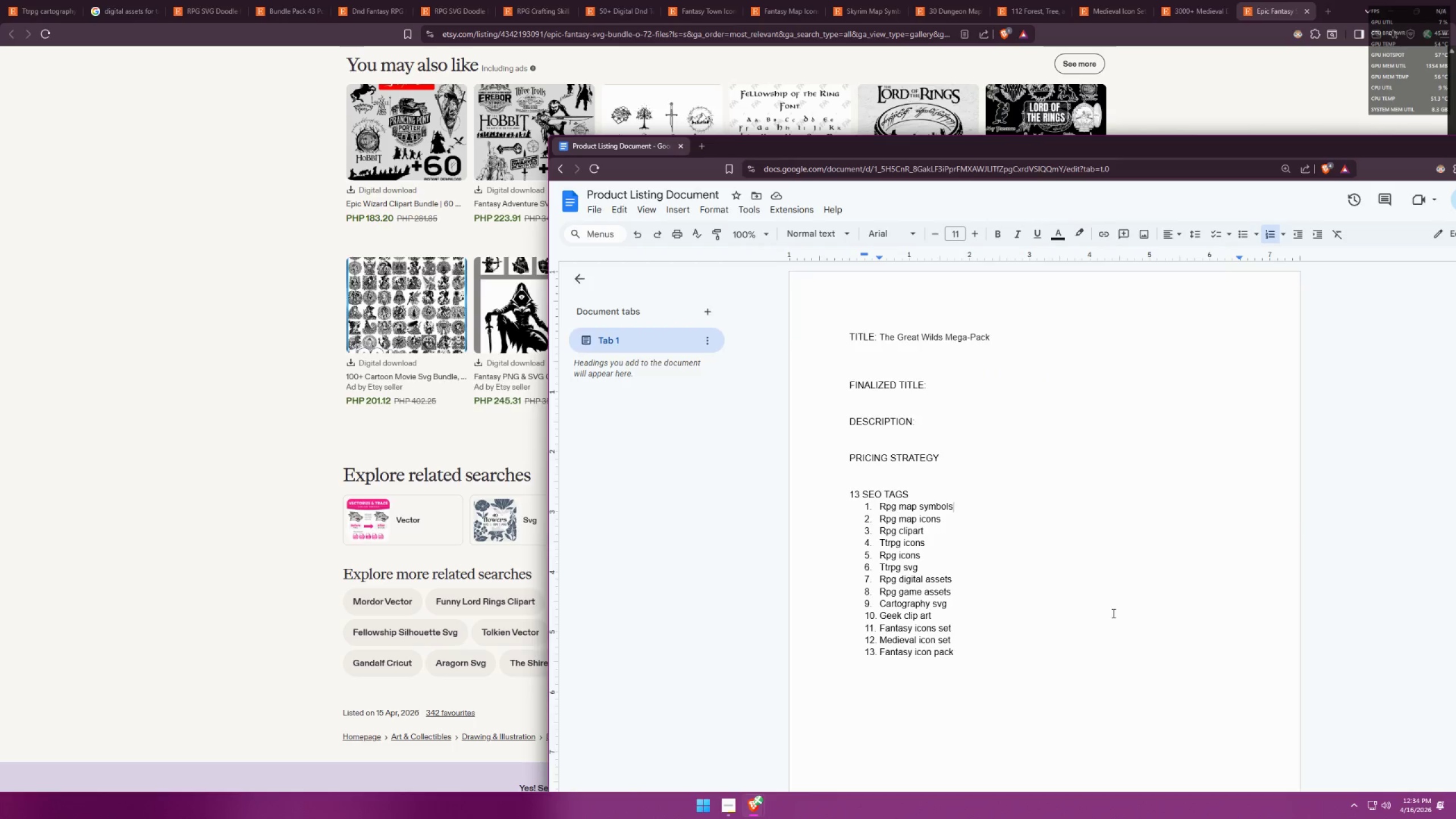 
key(Alt+Tab)
 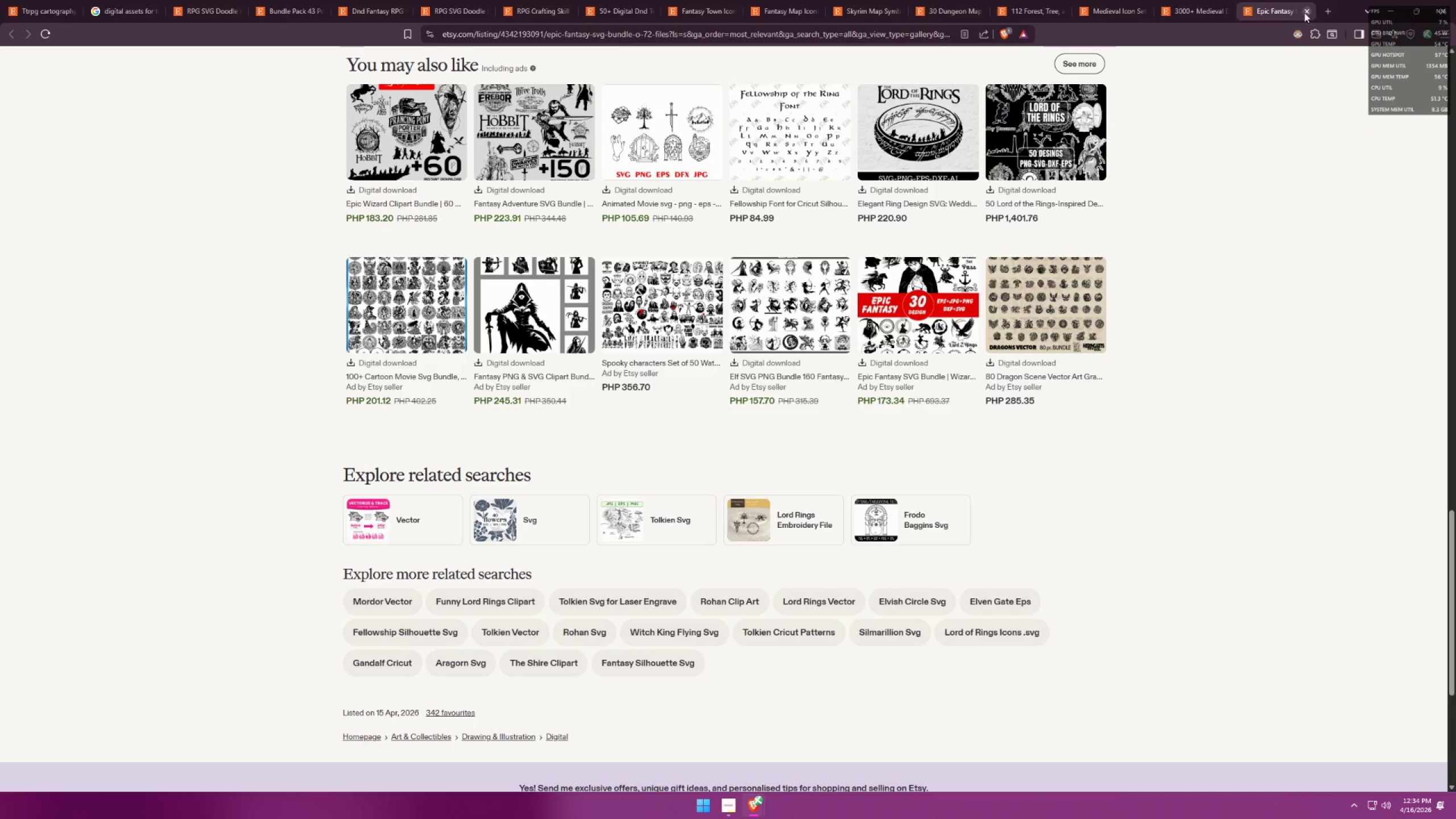 
left_click([1304, 12])
 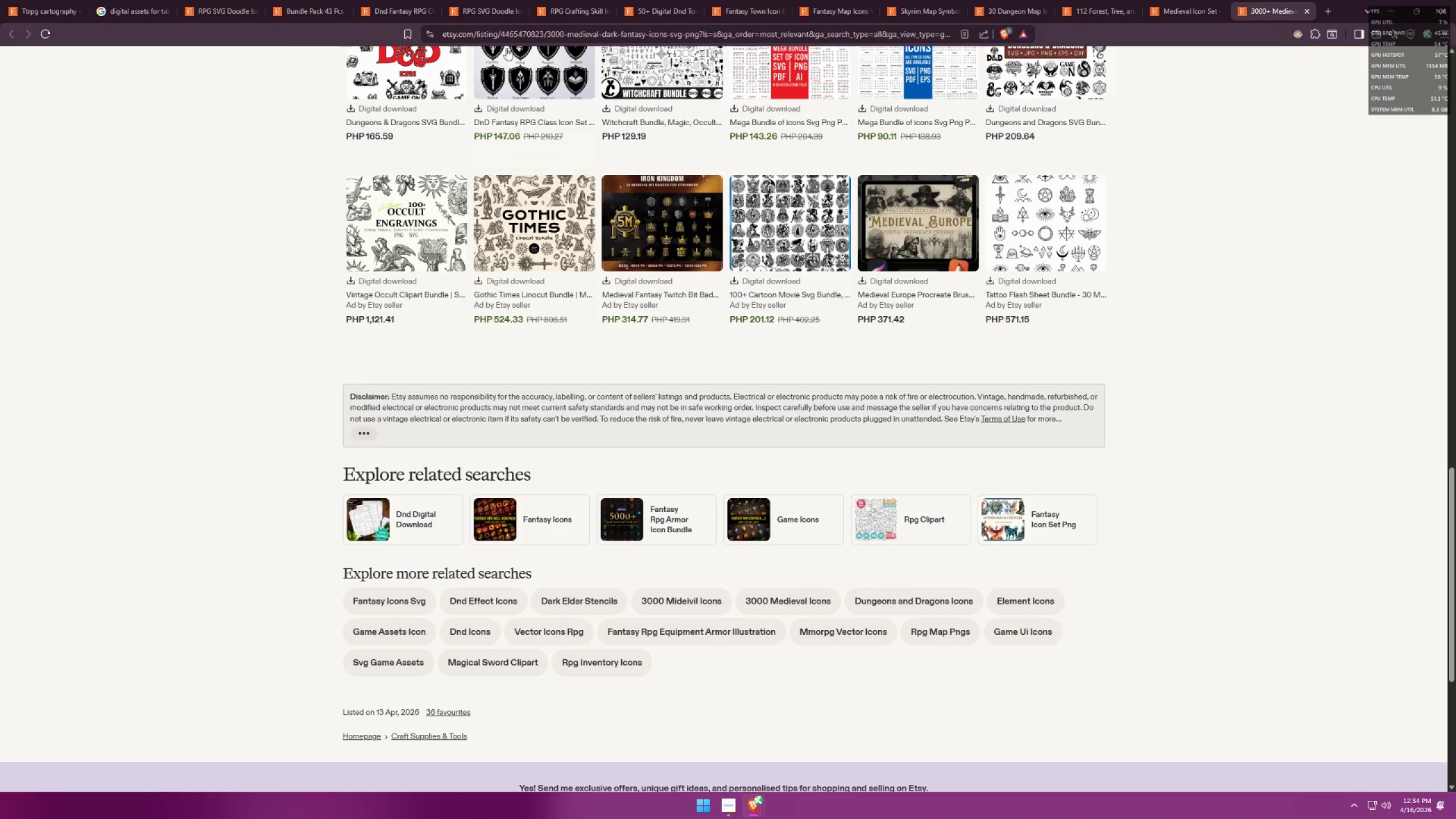 
key(Alt+AltLeft)
 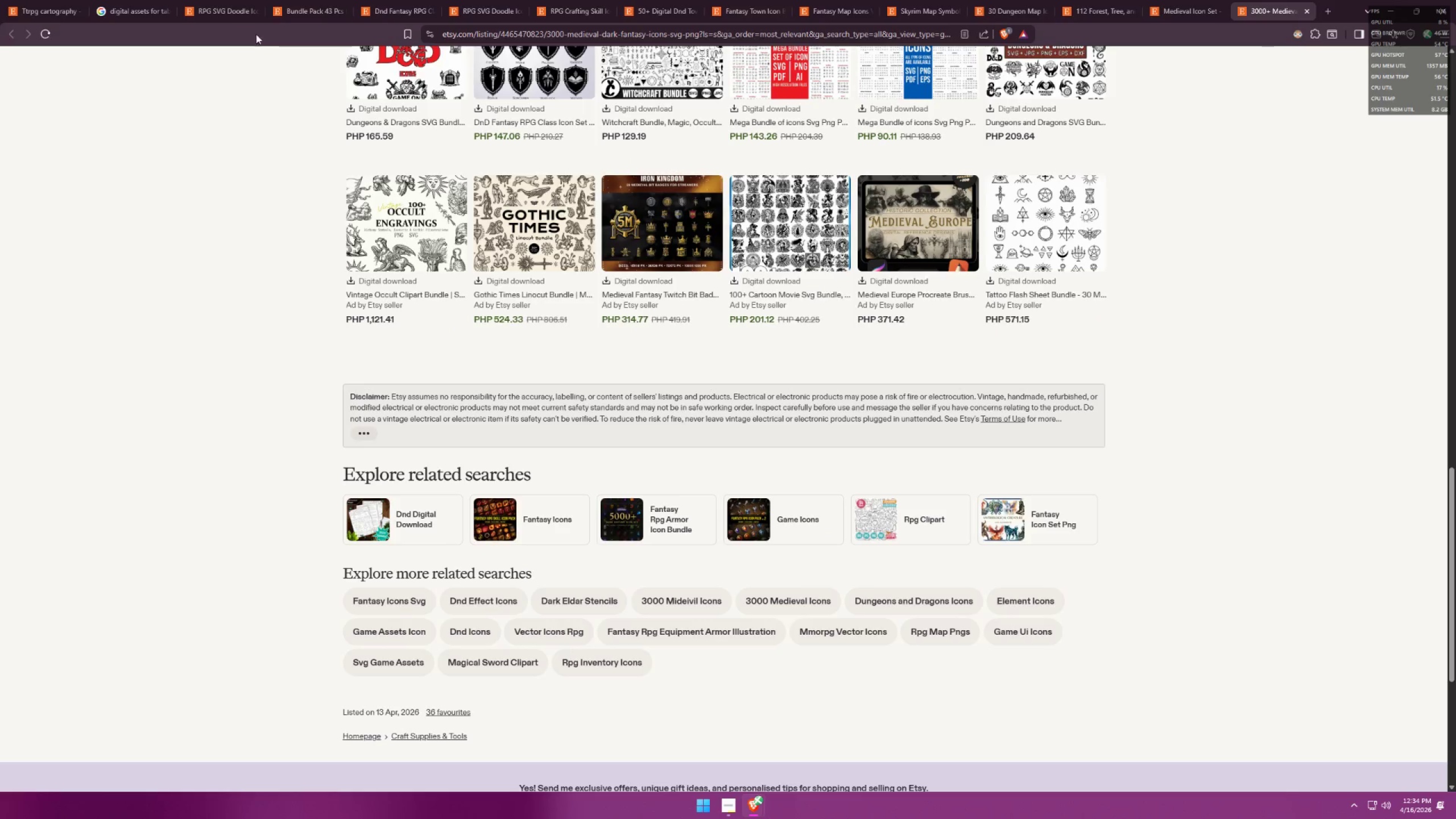 
key(Alt+Tab)
 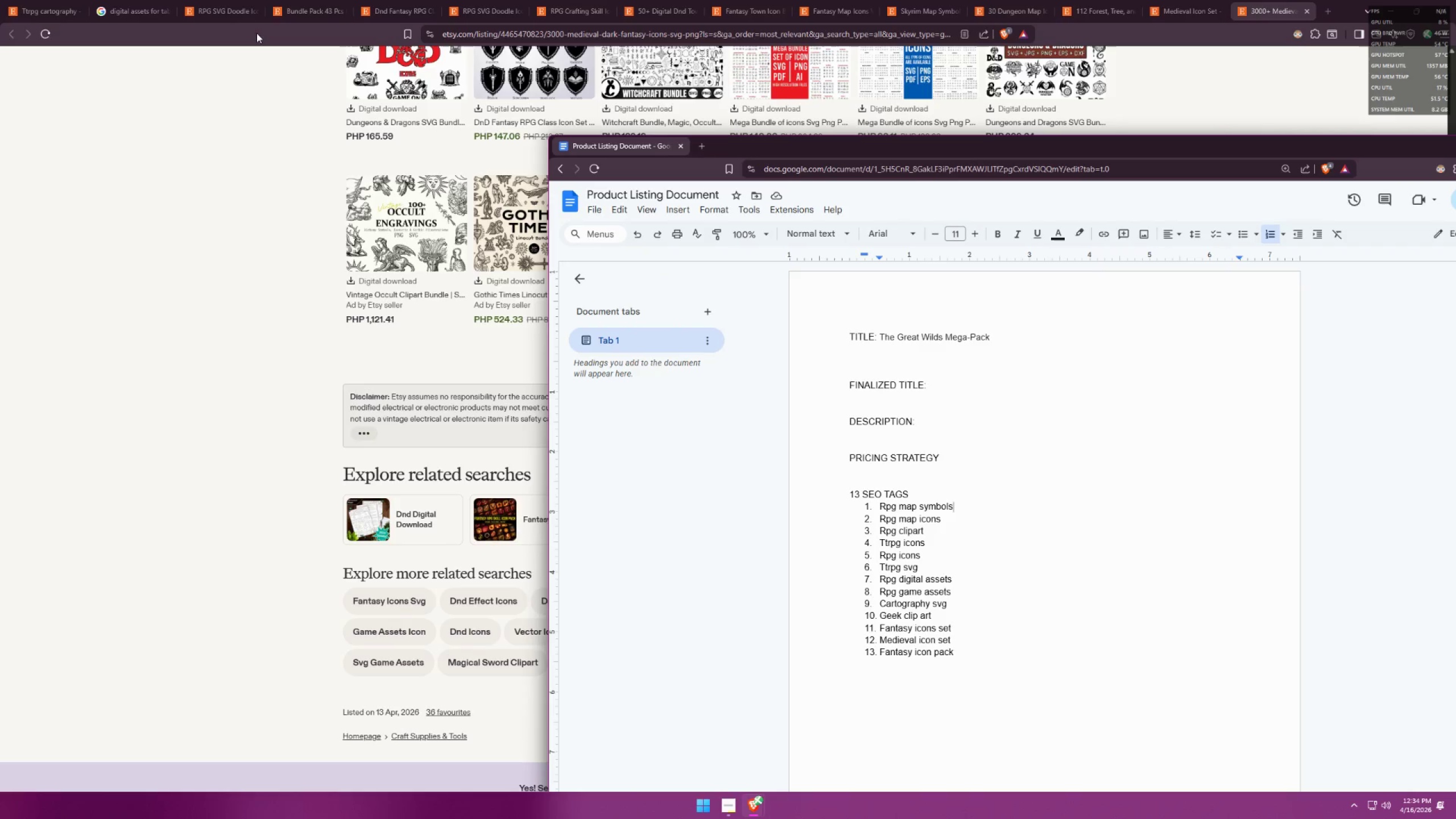 
key(Alt+AltLeft)
 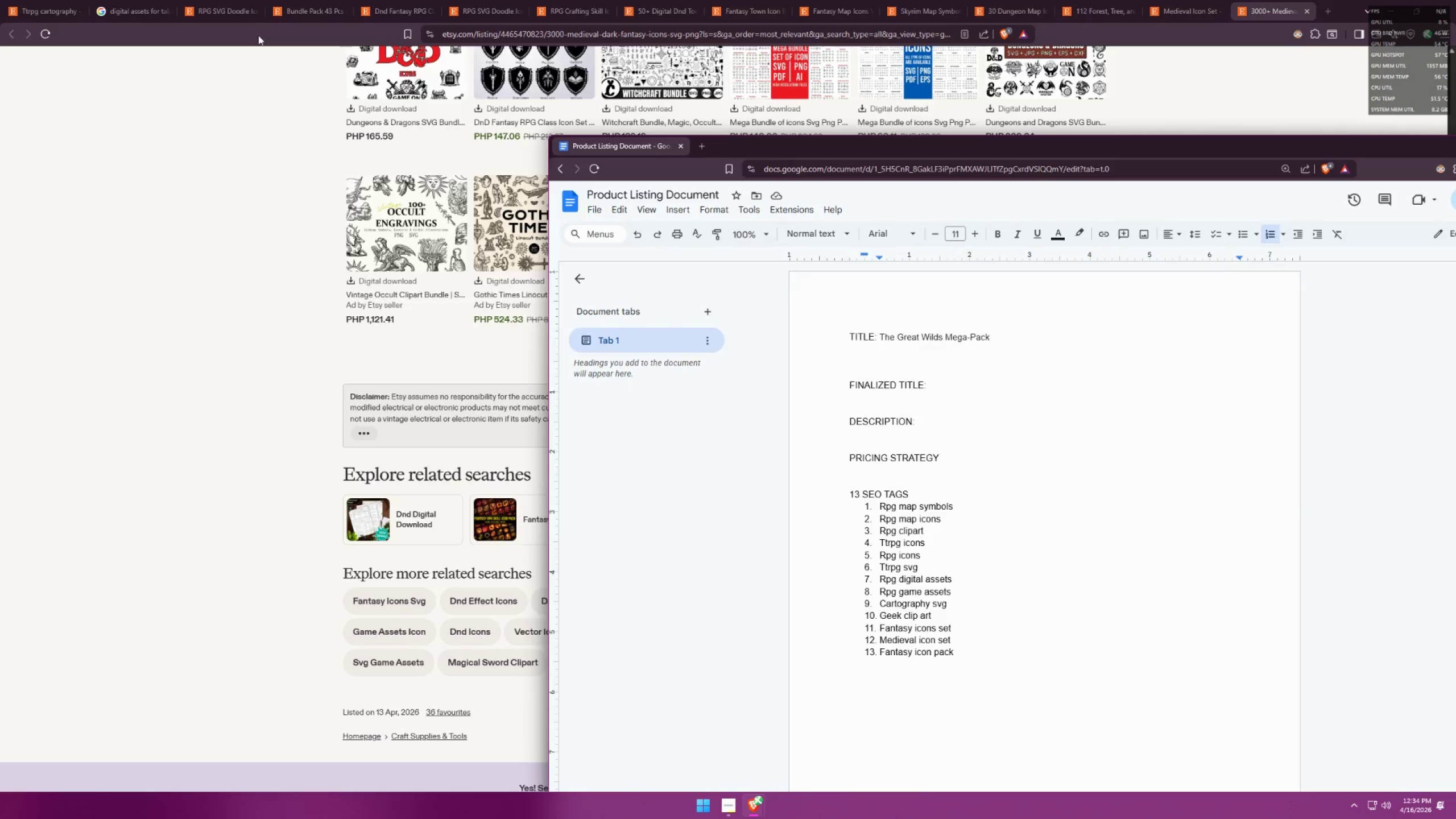 
key(Alt+Tab)
 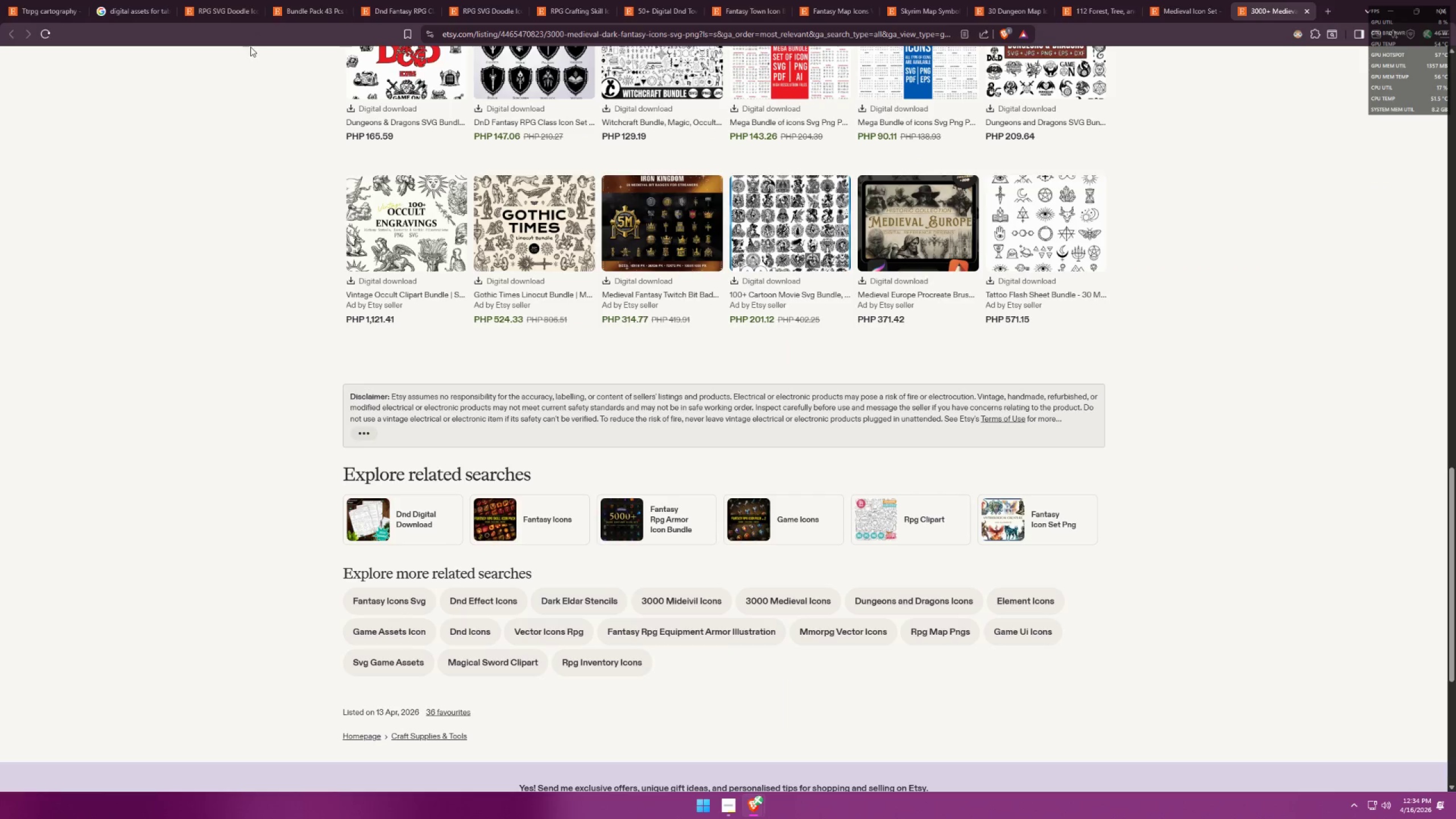 
mouse_move([224, 1])
 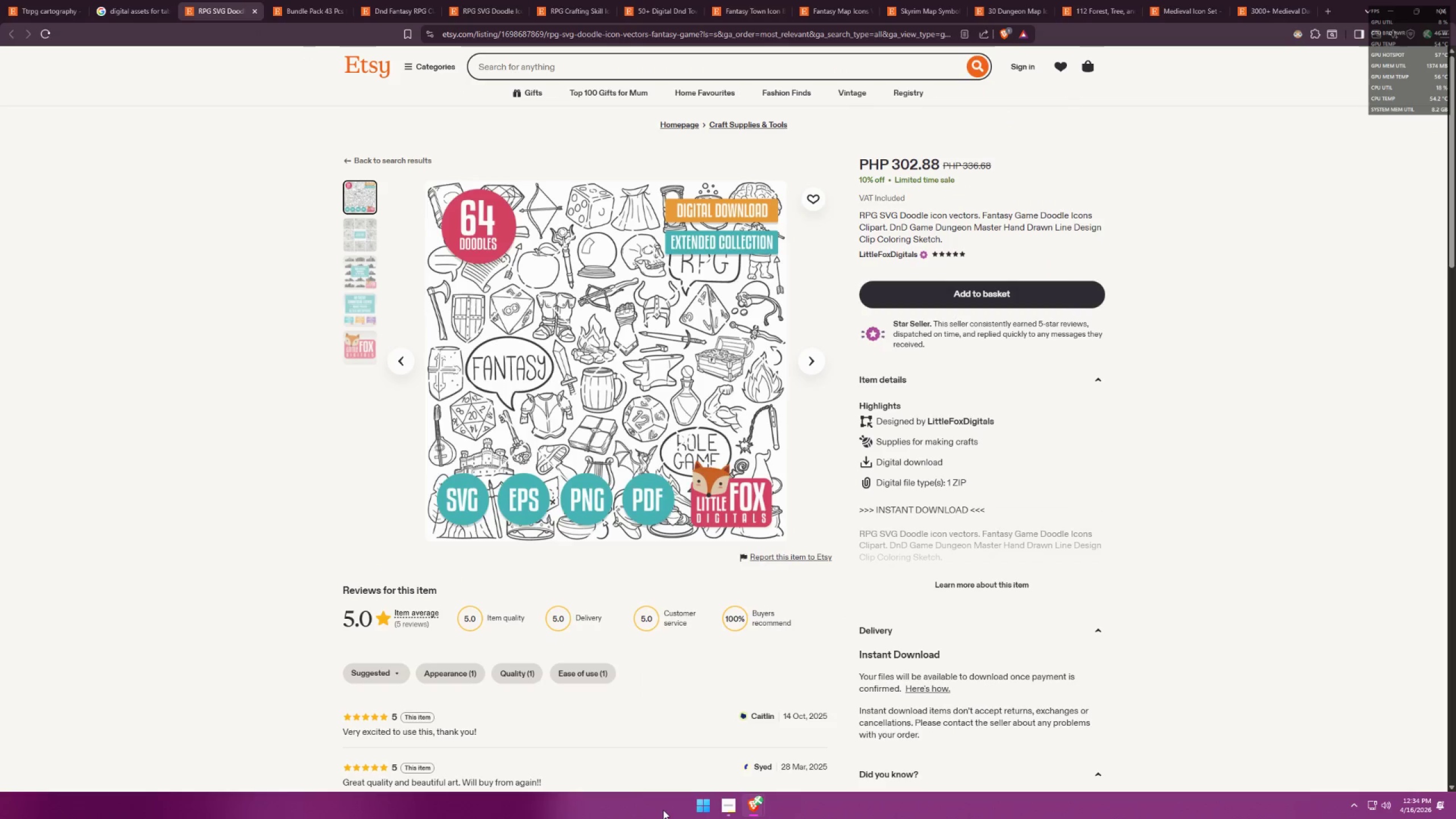 
left_click([756, 806])
 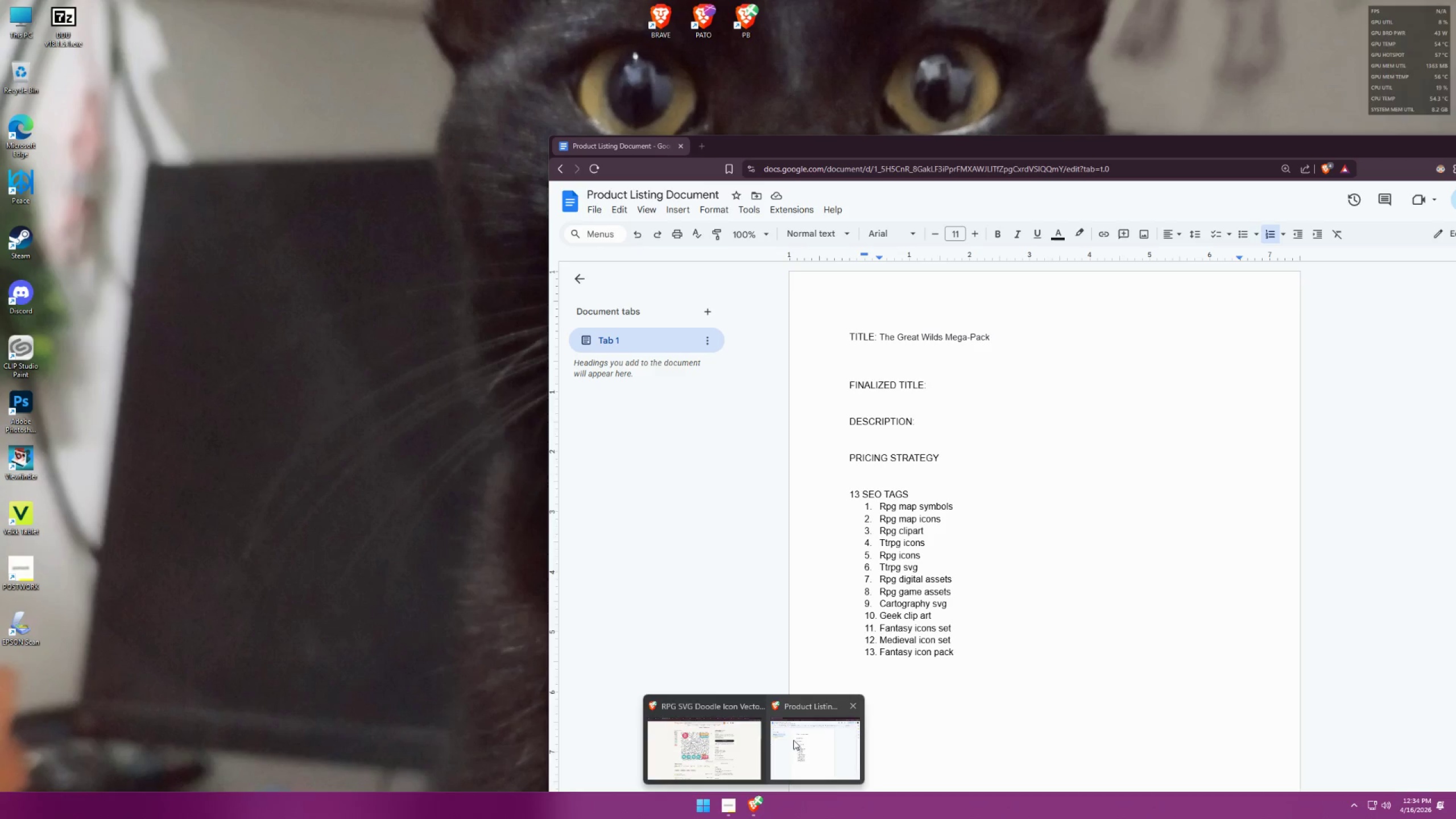 
left_click([793, 740])
 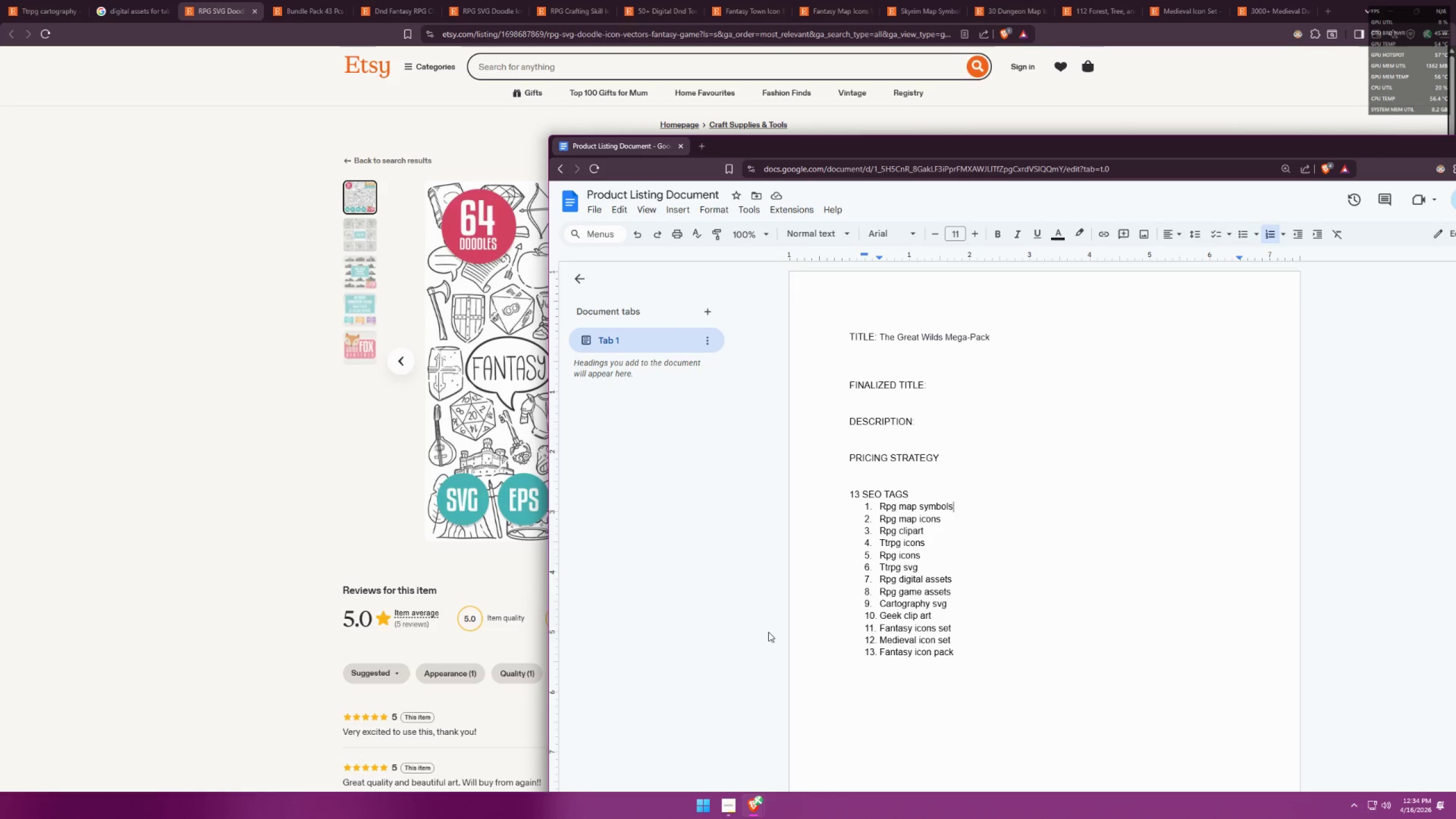 
left_click([733, 801])